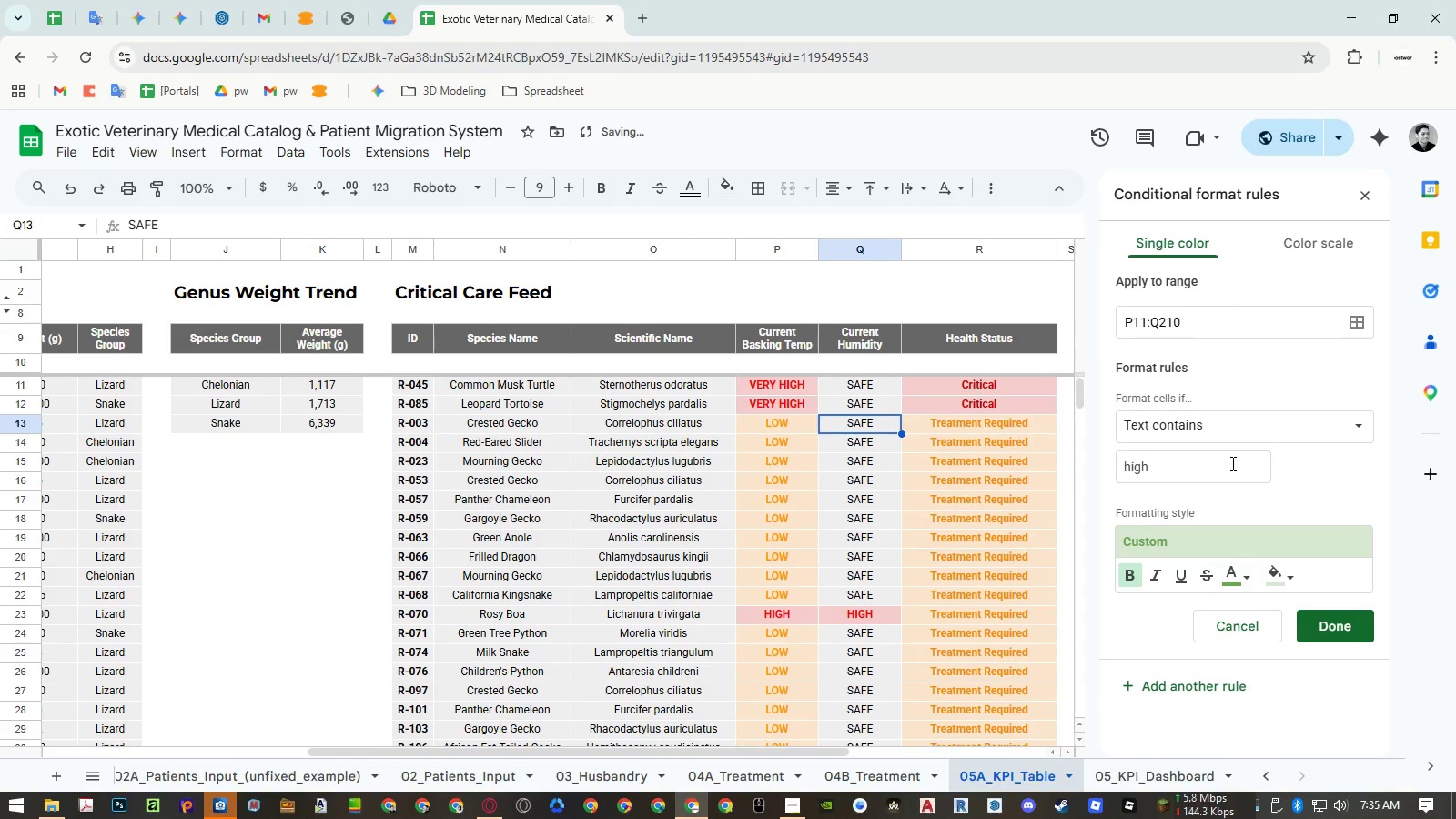 
double_click([1230, 462])
 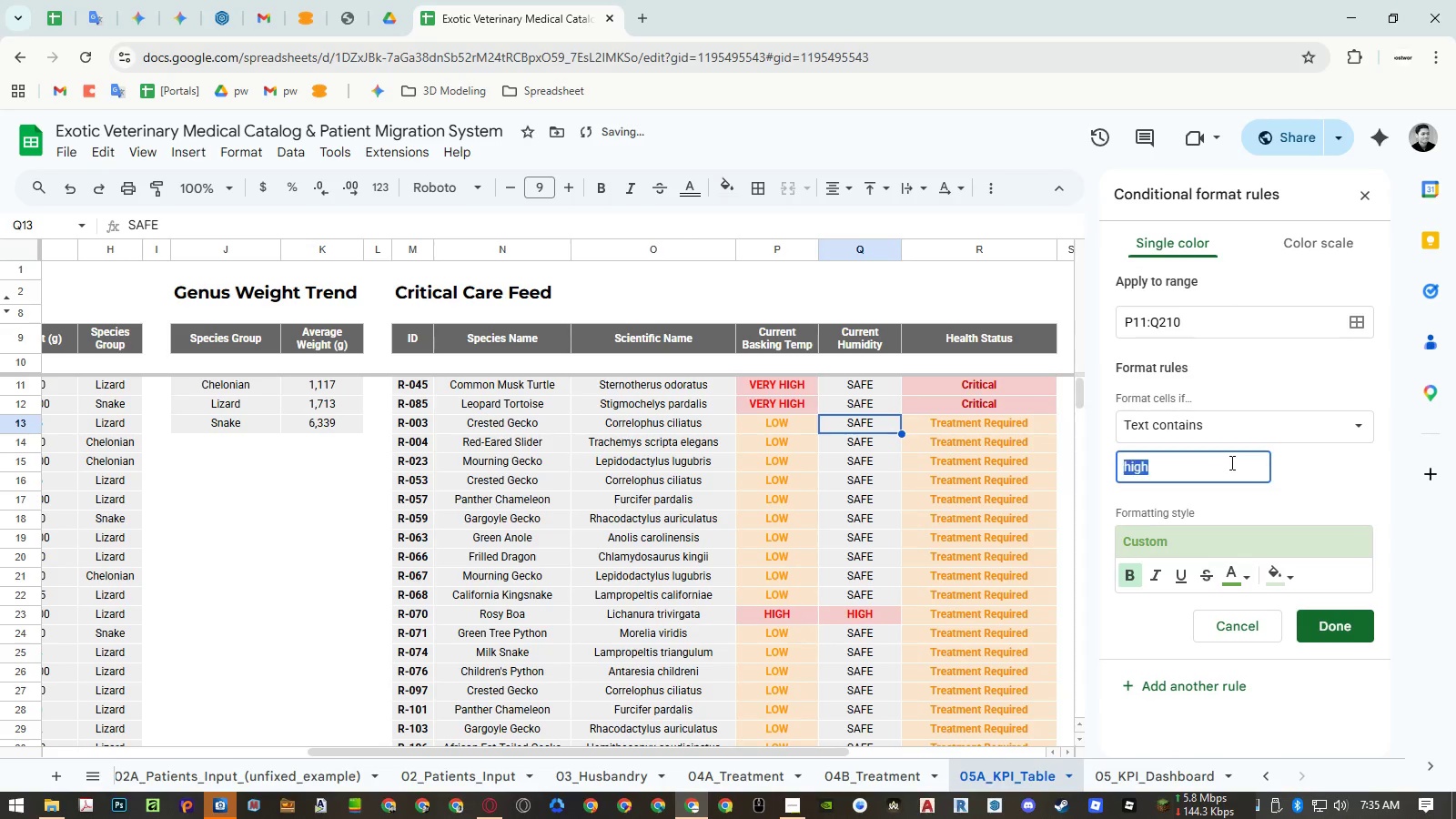 
triple_click([1230, 462])
 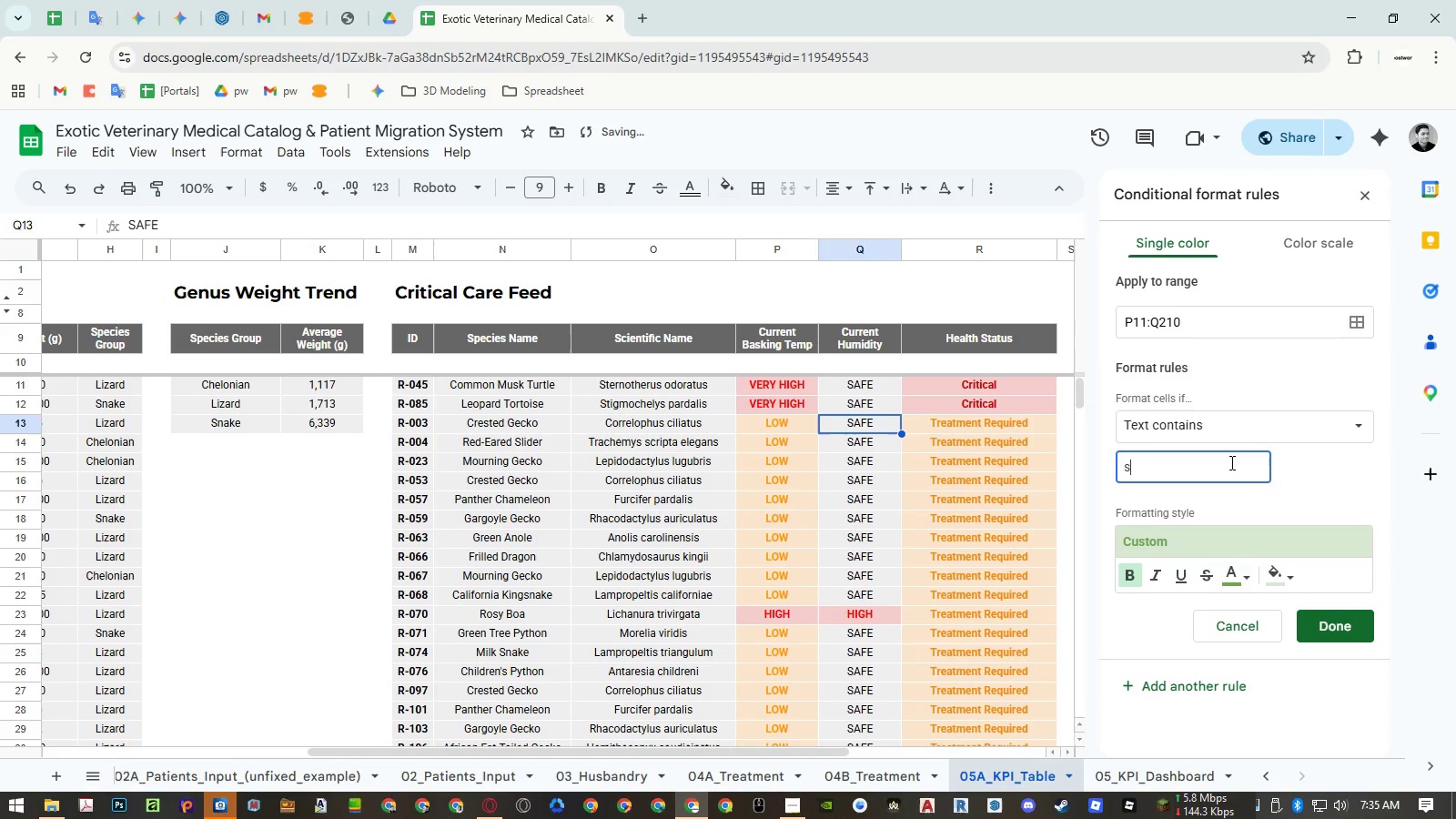 
type(safe)
 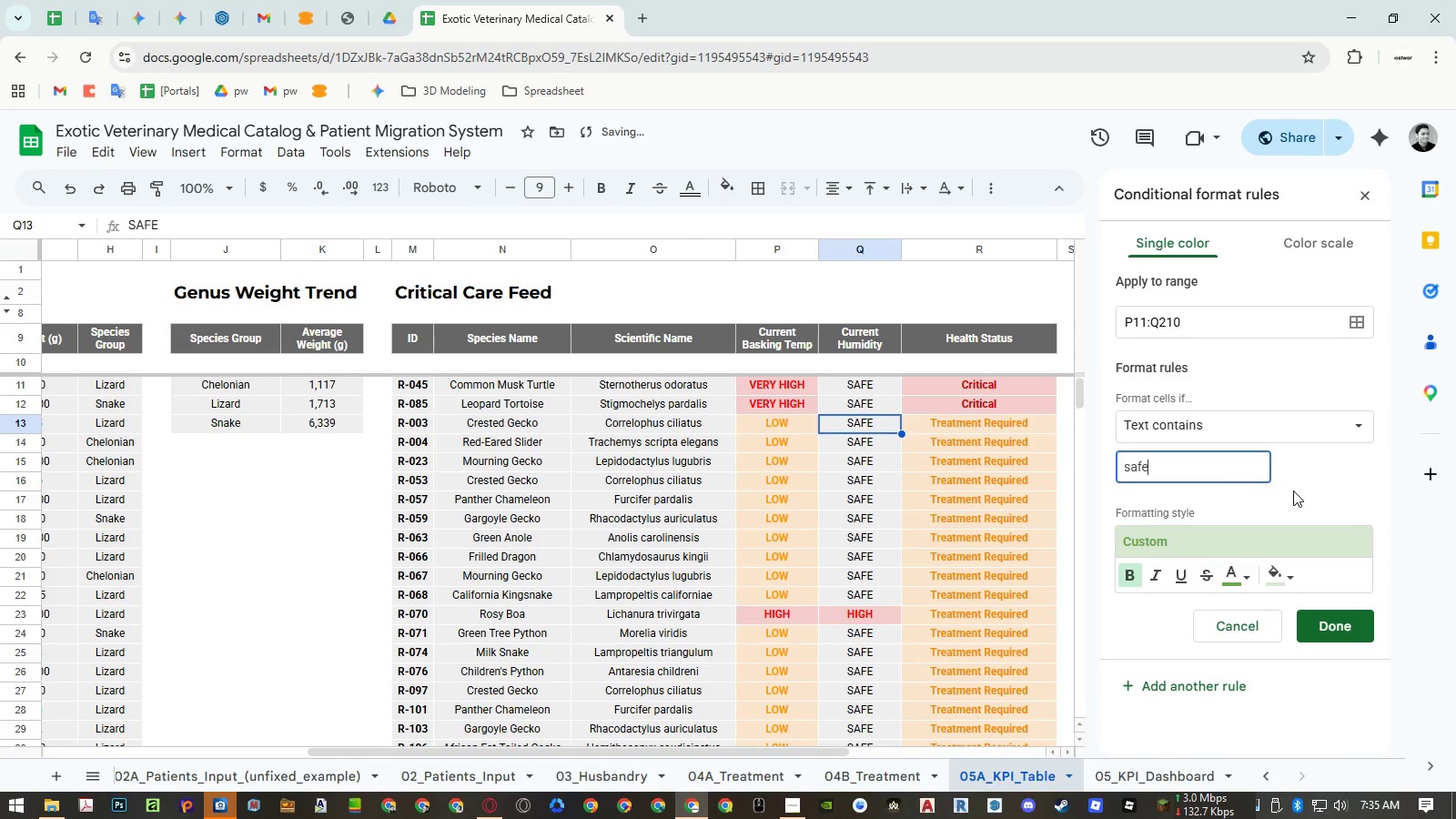 
left_click([1317, 496])
 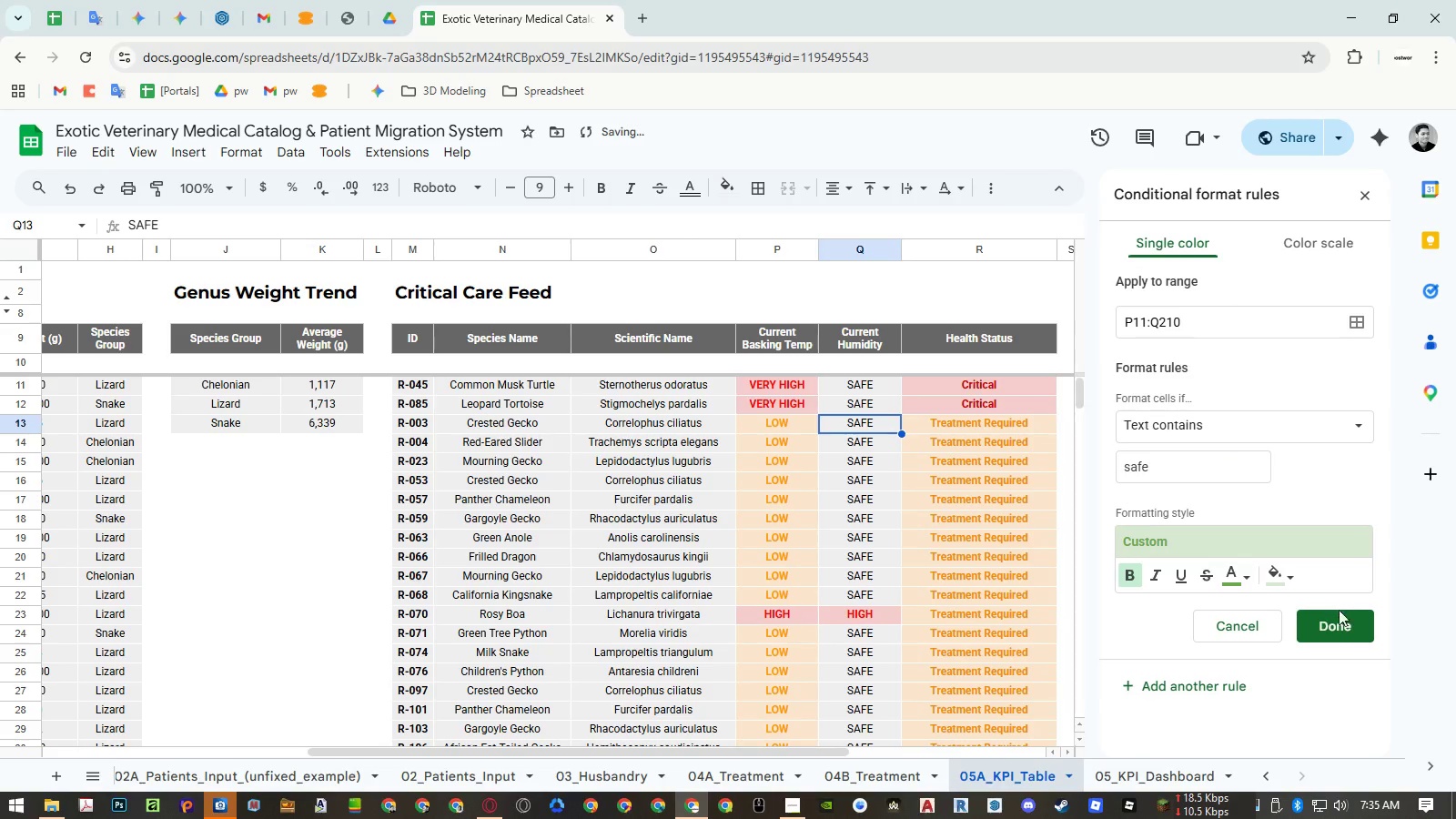 
left_click([1338, 625])
 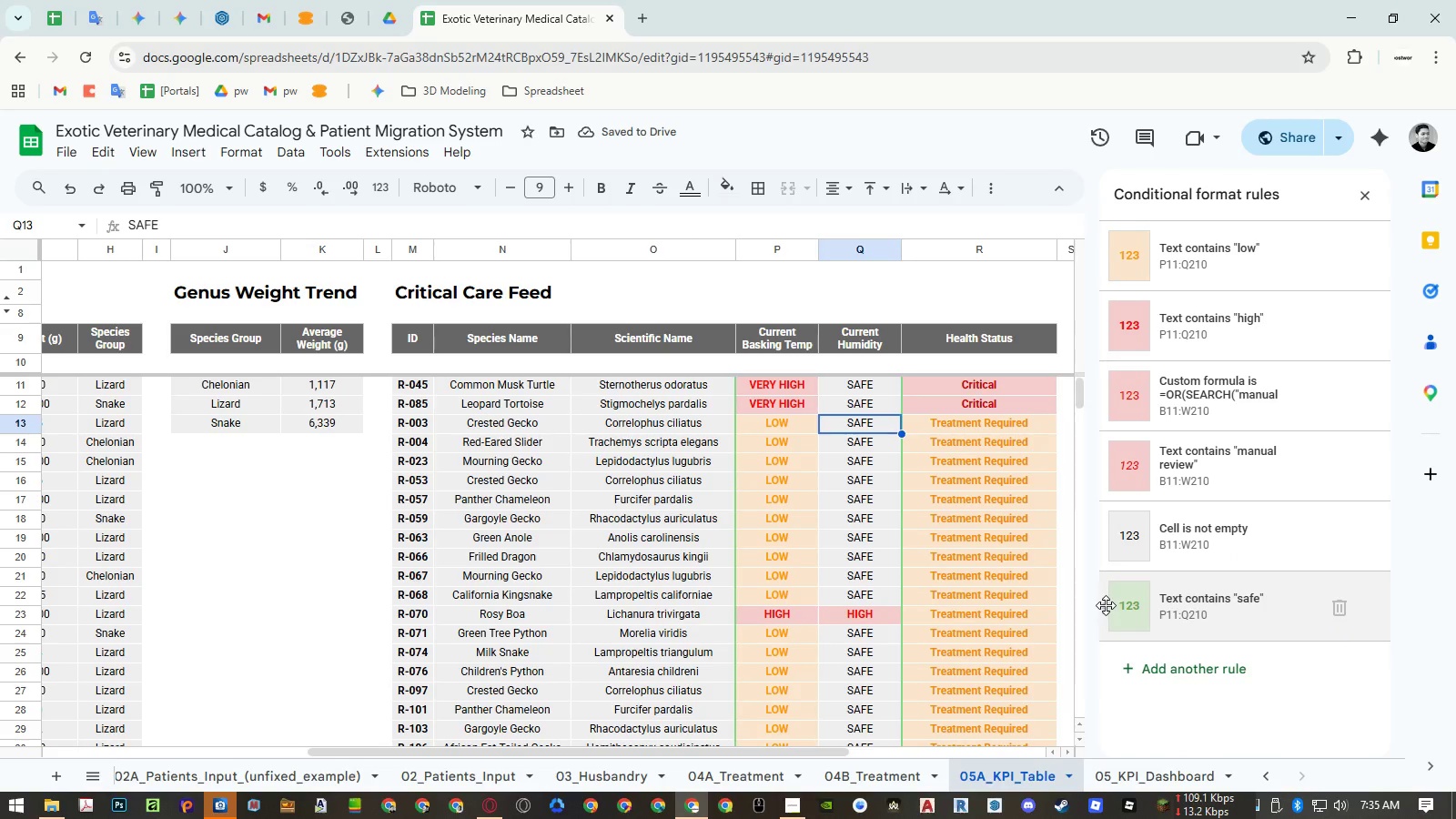 
left_click_drag(start_coordinate=[1105, 605], to_coordinate=[1132, 390])
 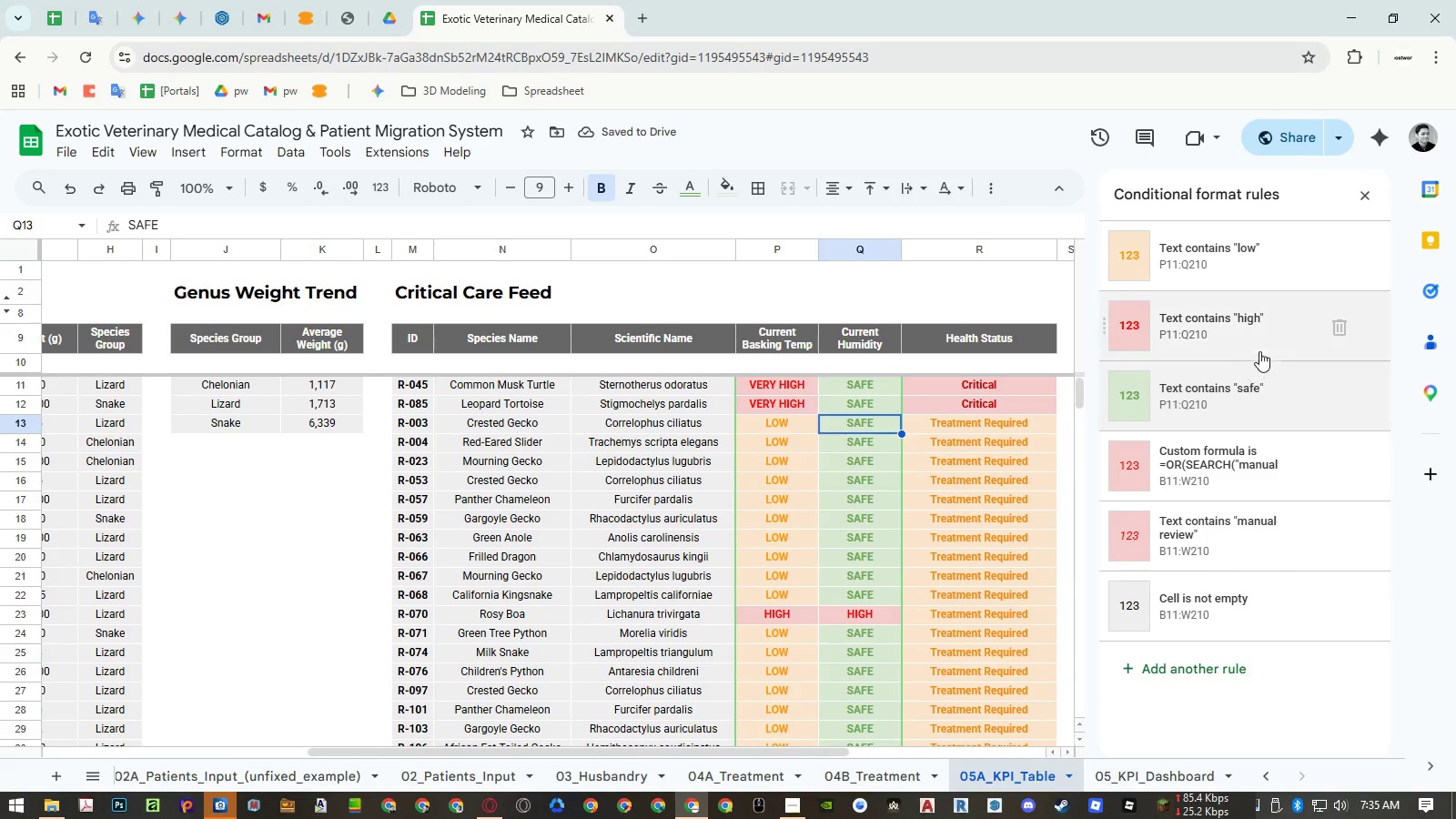 
mouse_move([1339, 214])
 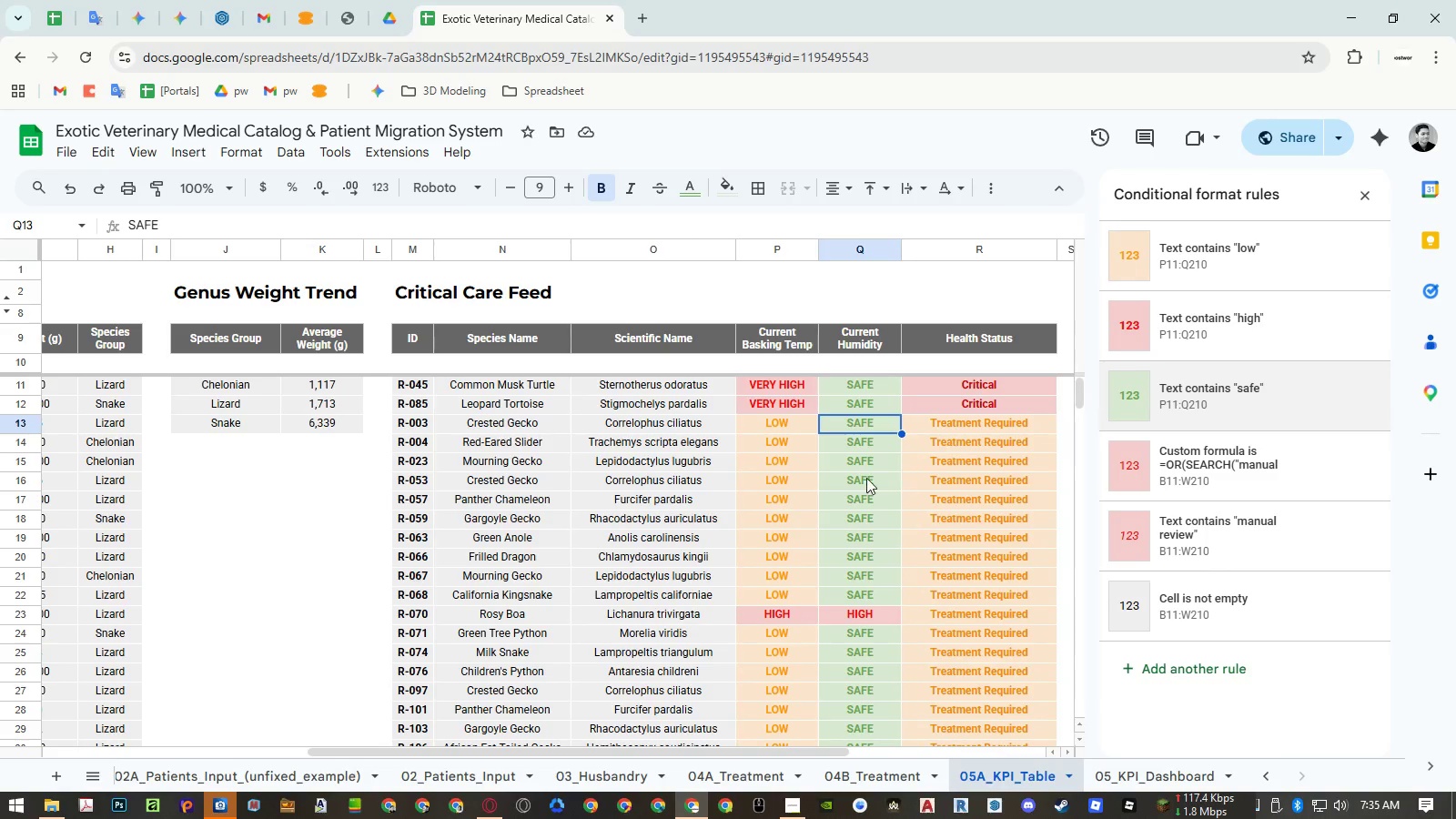 
left_click([860, 479])
 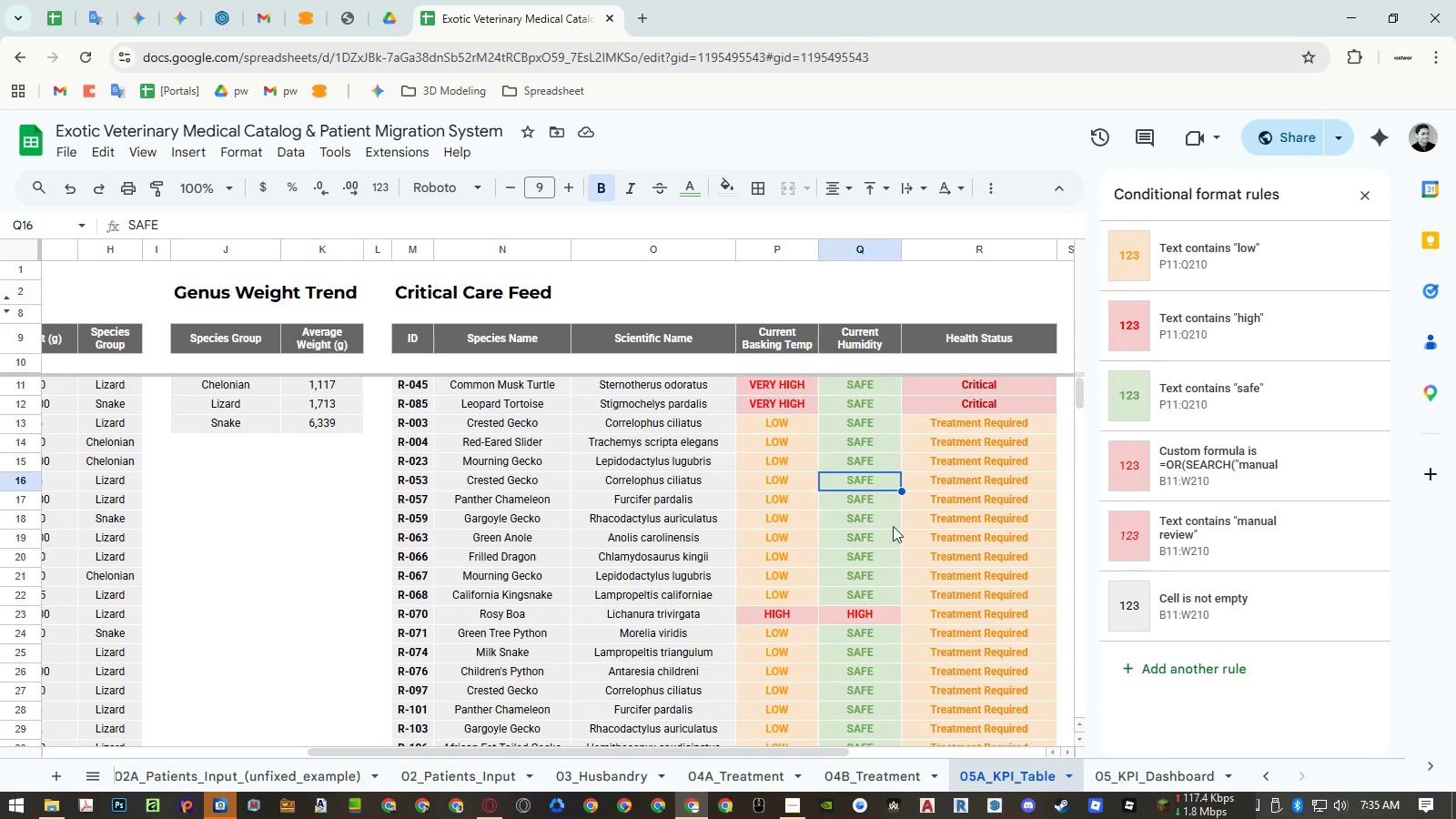 
key(Control+ControlLeft)
 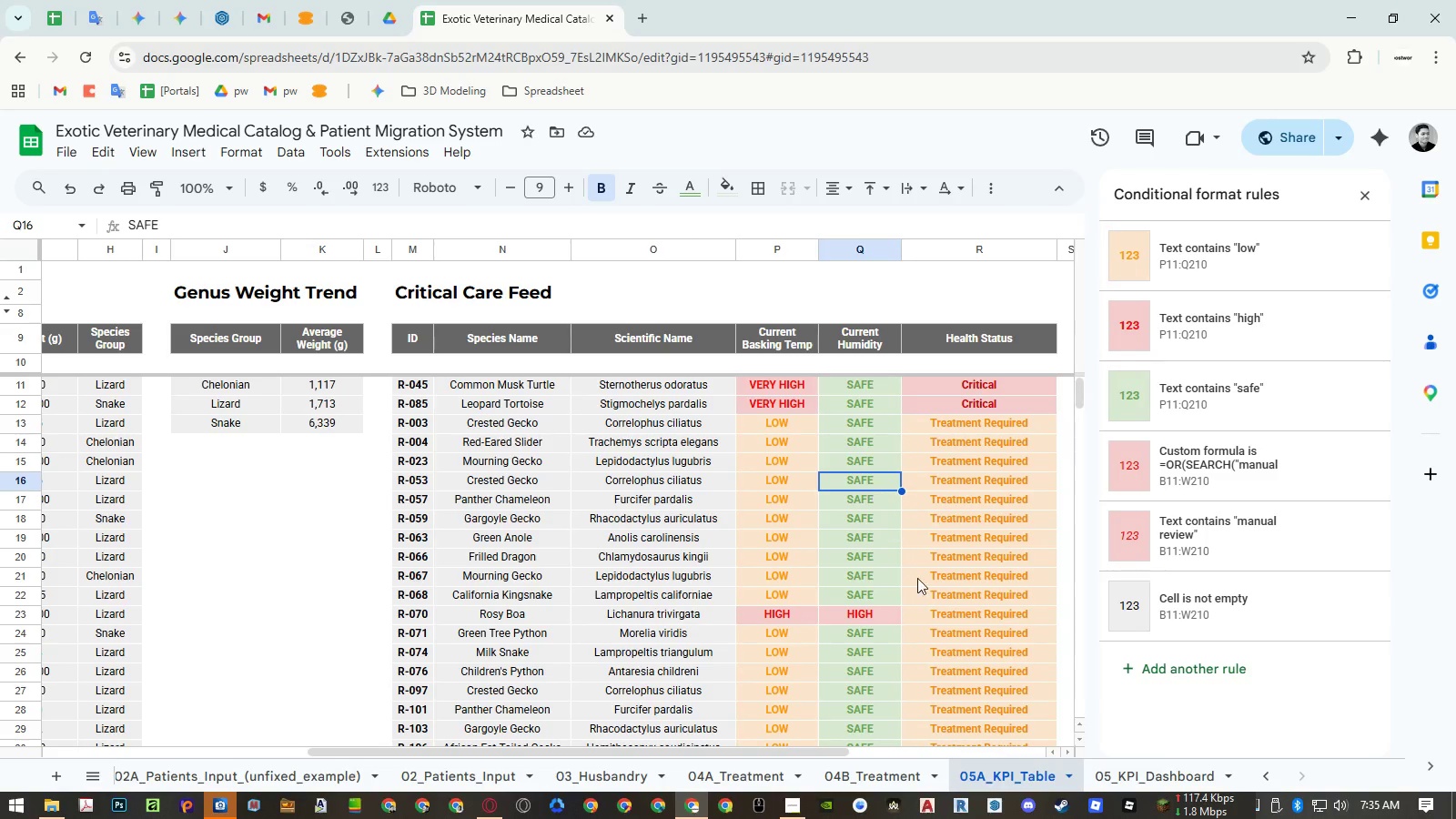 
key(Control+C)
 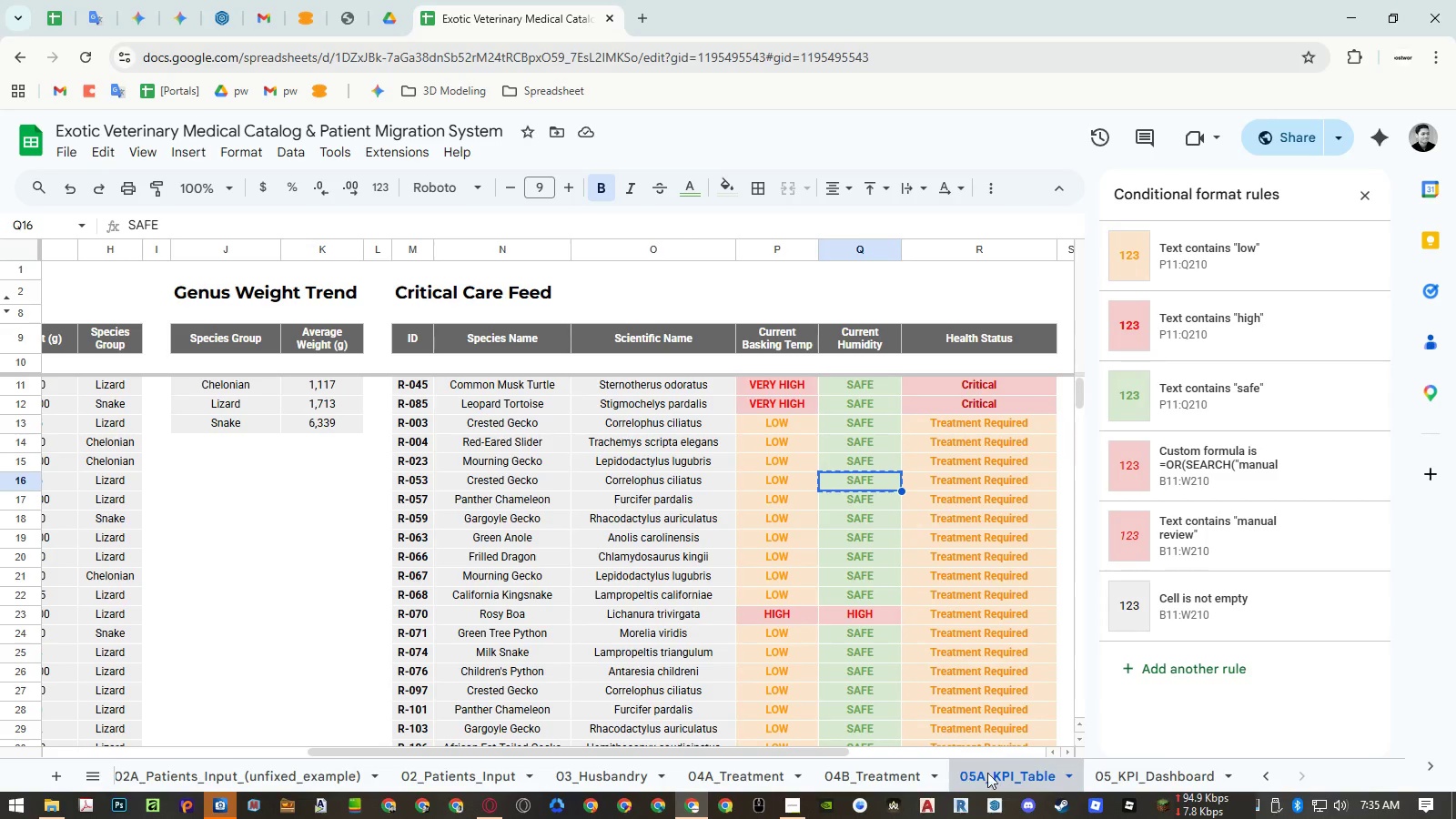 
left_click([1113, 782])
 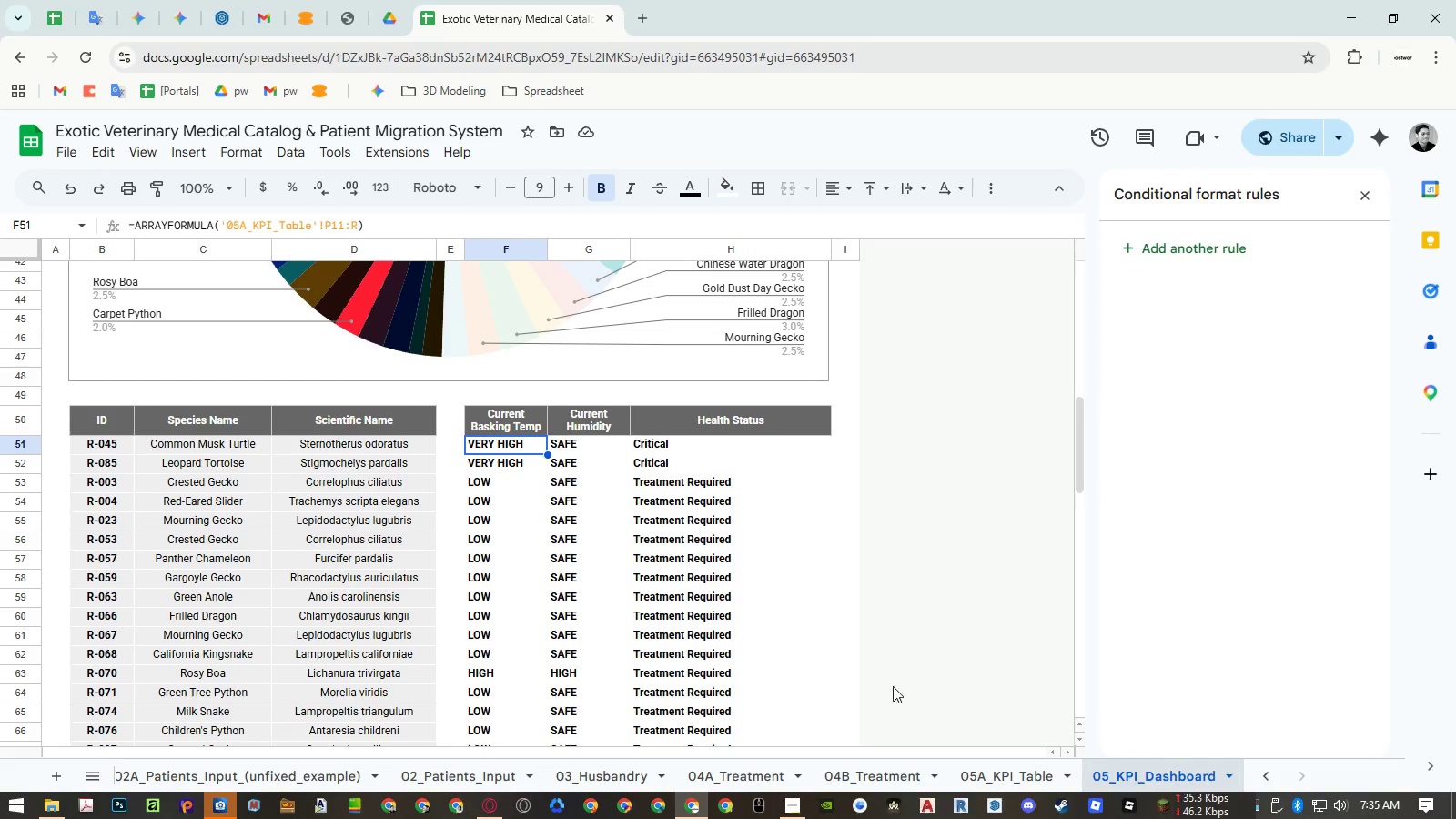 
left_click([988, 768])
 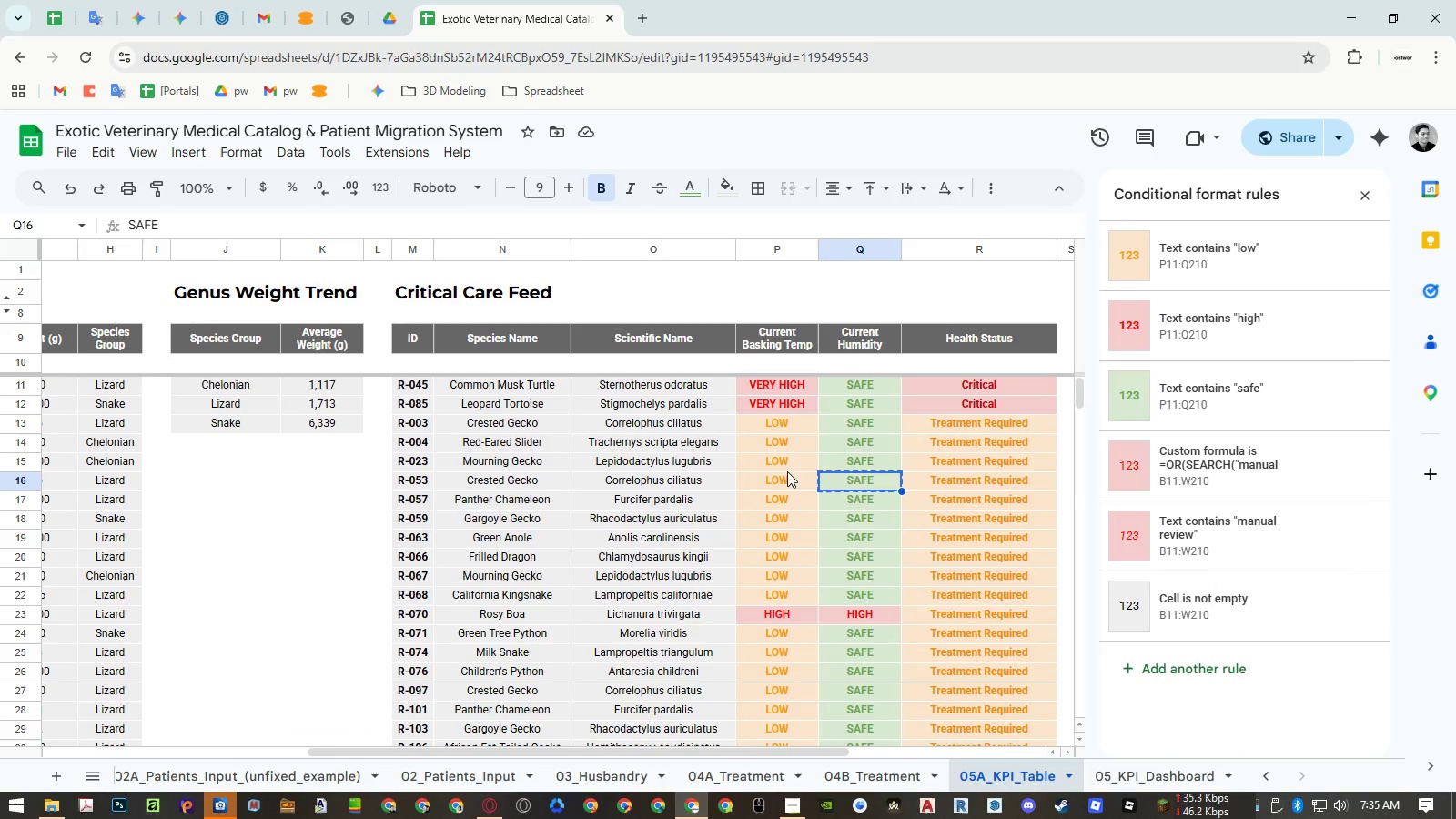 
left_click_drag(start_coordinate=[782, 466], to_coordinate=[935, 470])
 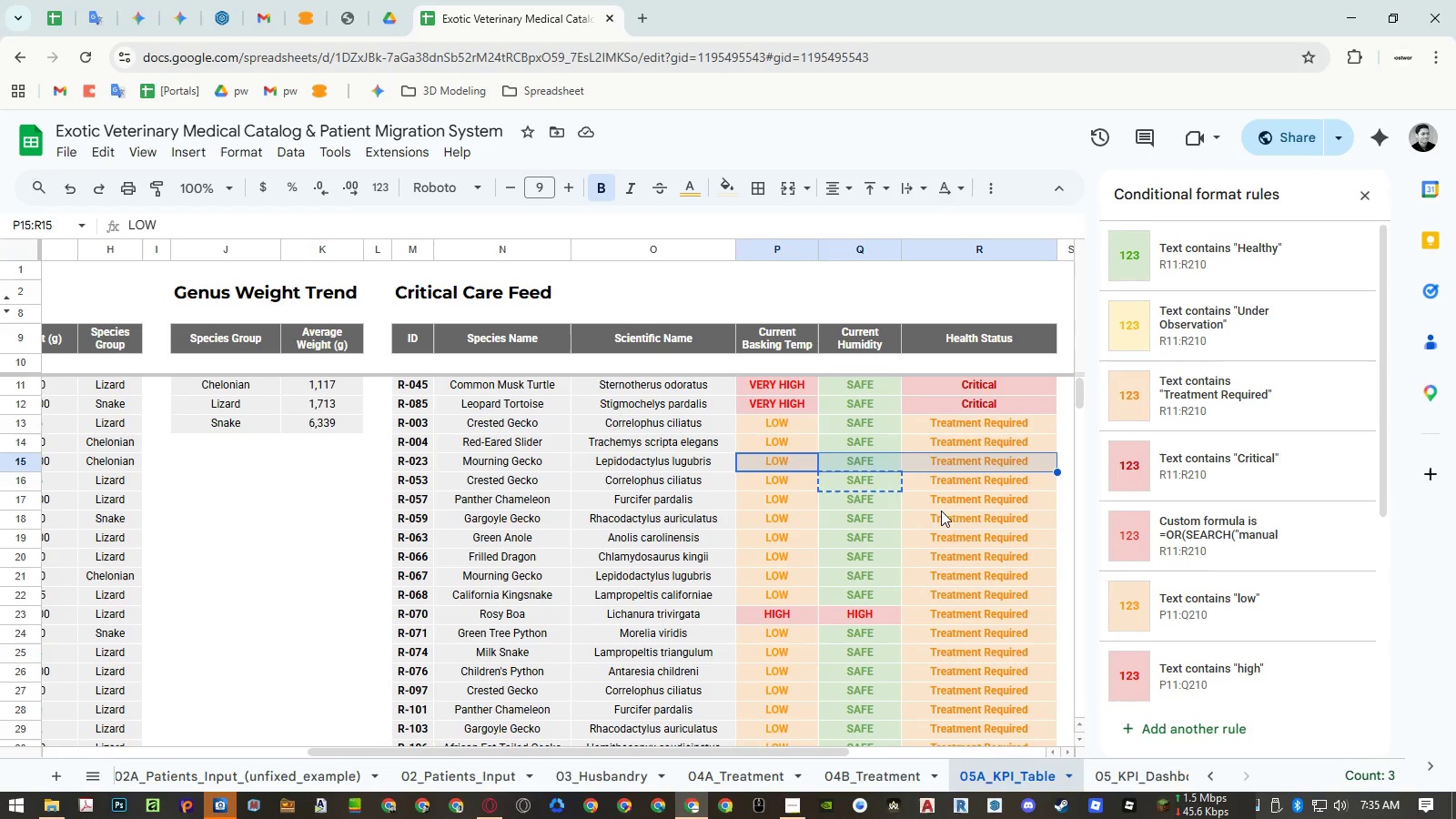 
key(Control+ControlLeft)
 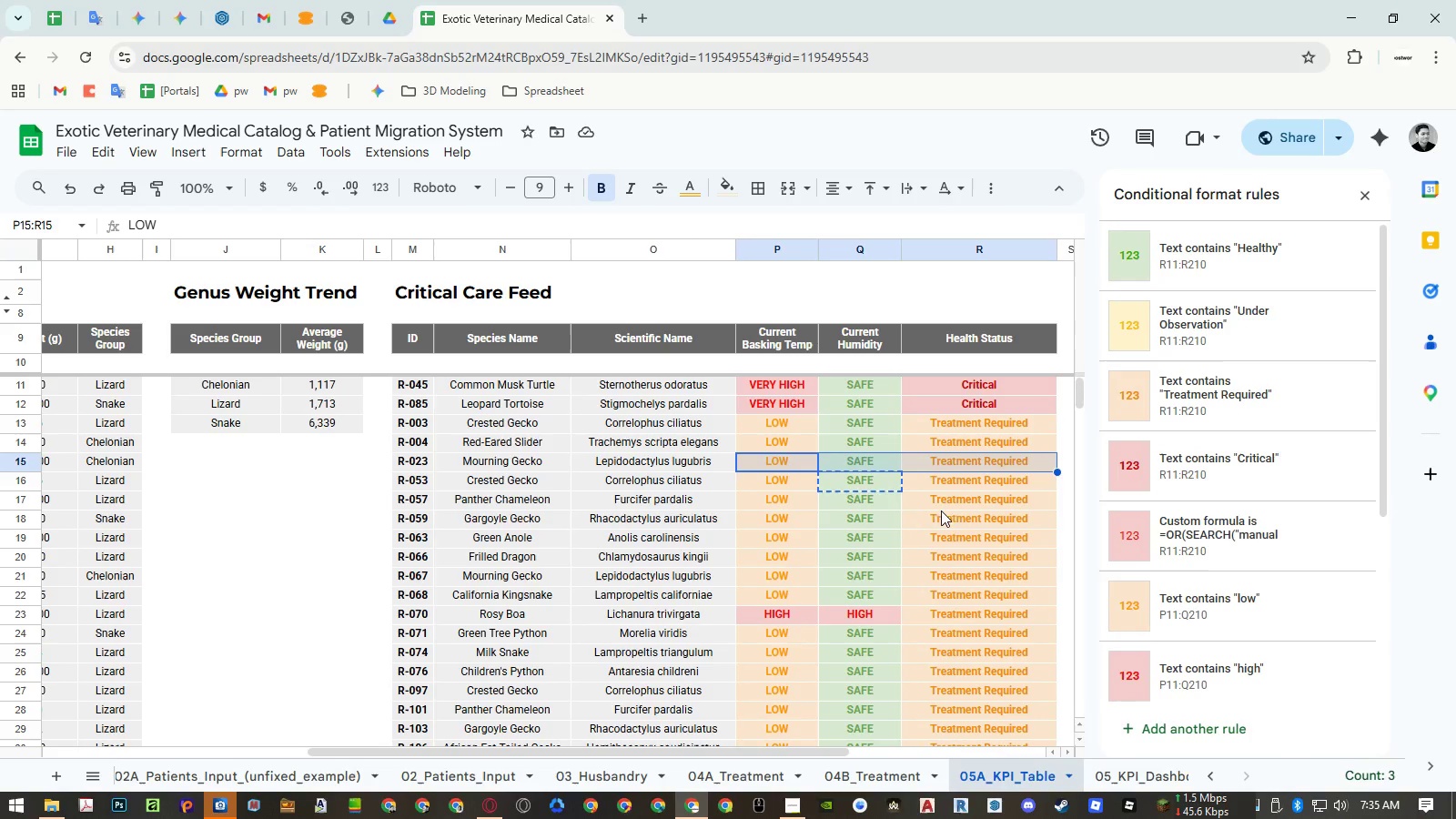 
key(Control+C)
 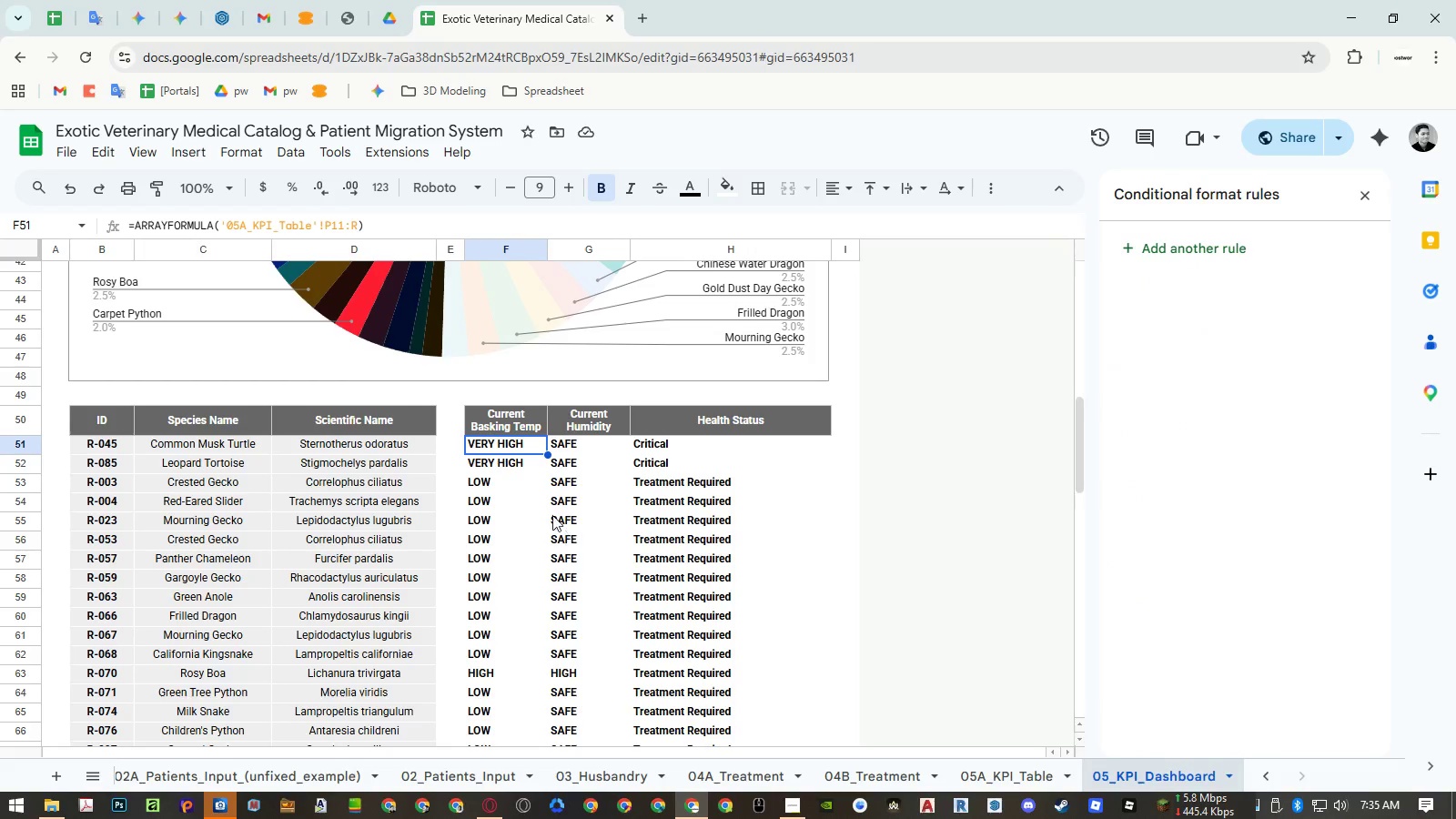 
left_click_drag(start_coordinate=[520, 448], to_coordinate=[723, 666])
 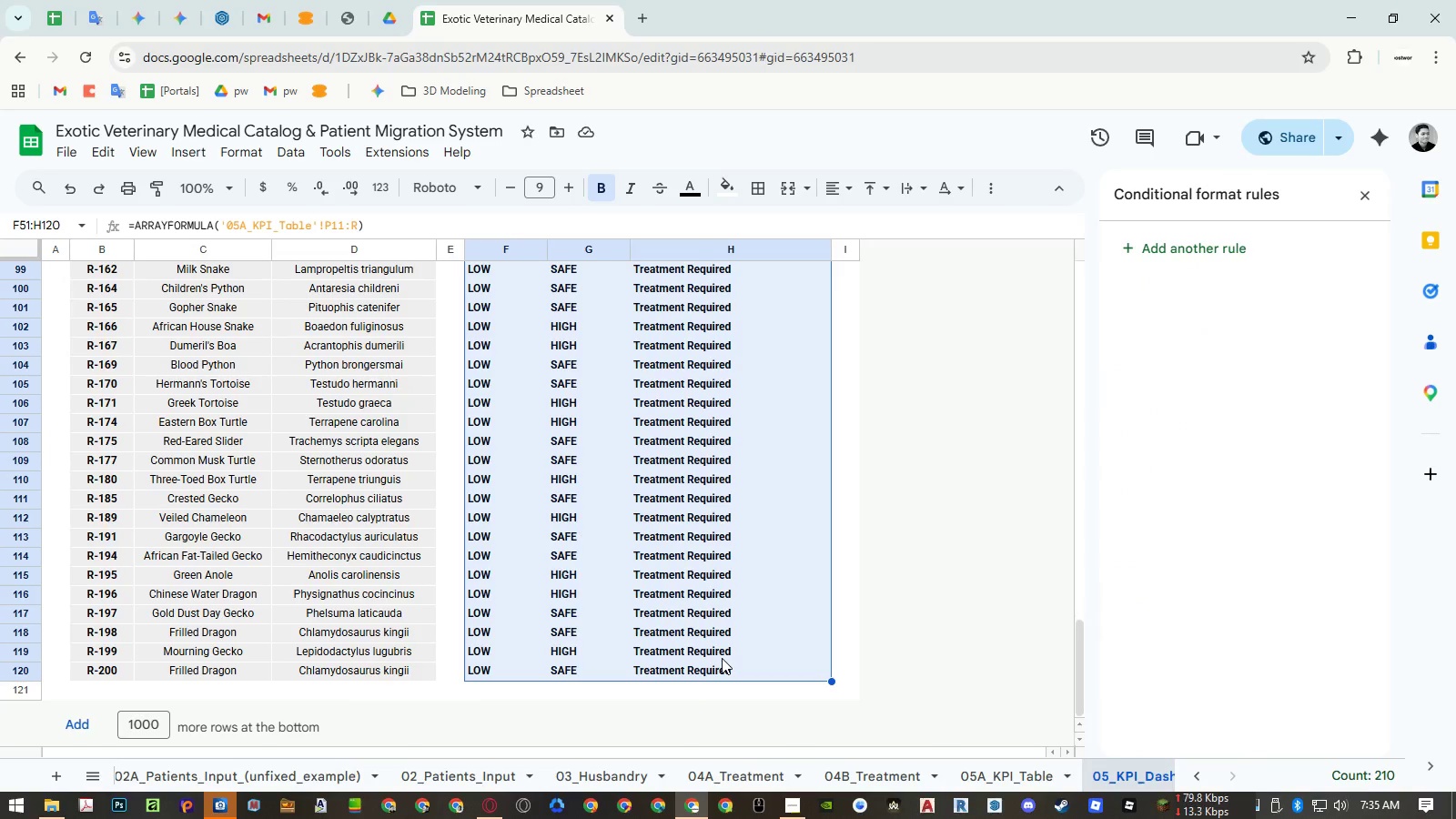 
scroll: coordinate [723, 614], scroll_direction: down, amount: 5.0
 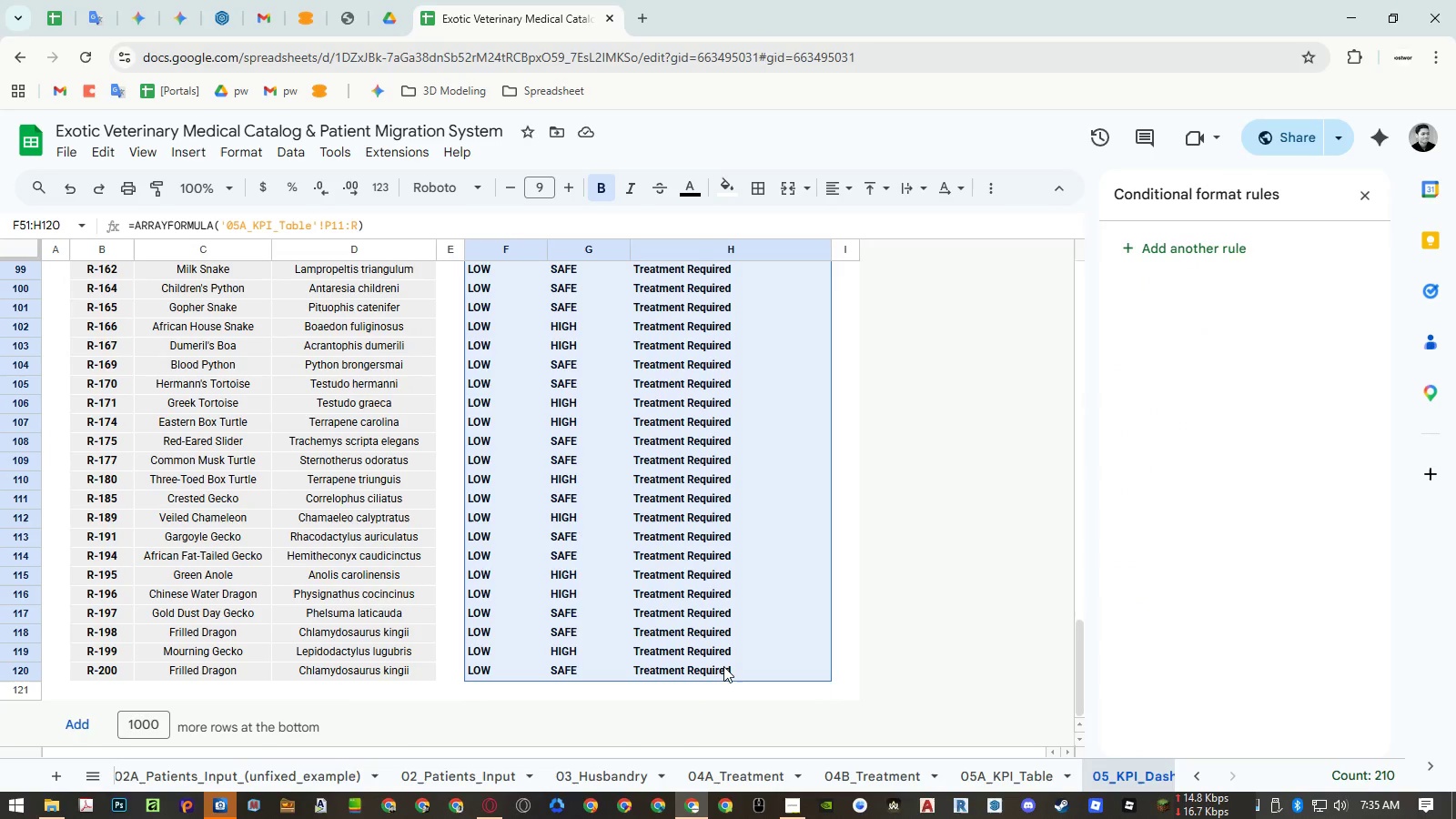 
key(Alt+Control+V)
 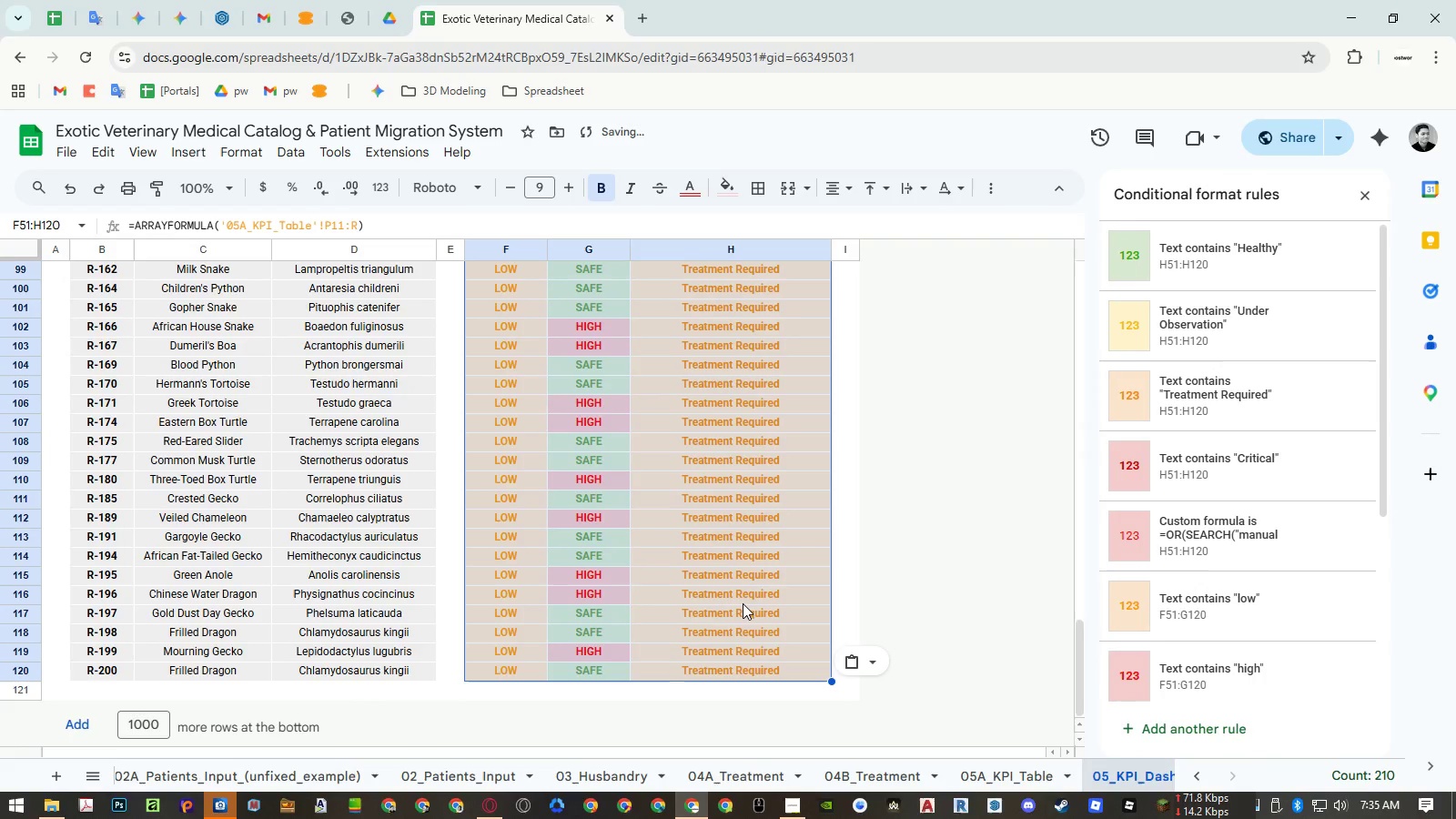 
scroll: coordinate [743, 598], scroll_direction: up, amount: 8.0
 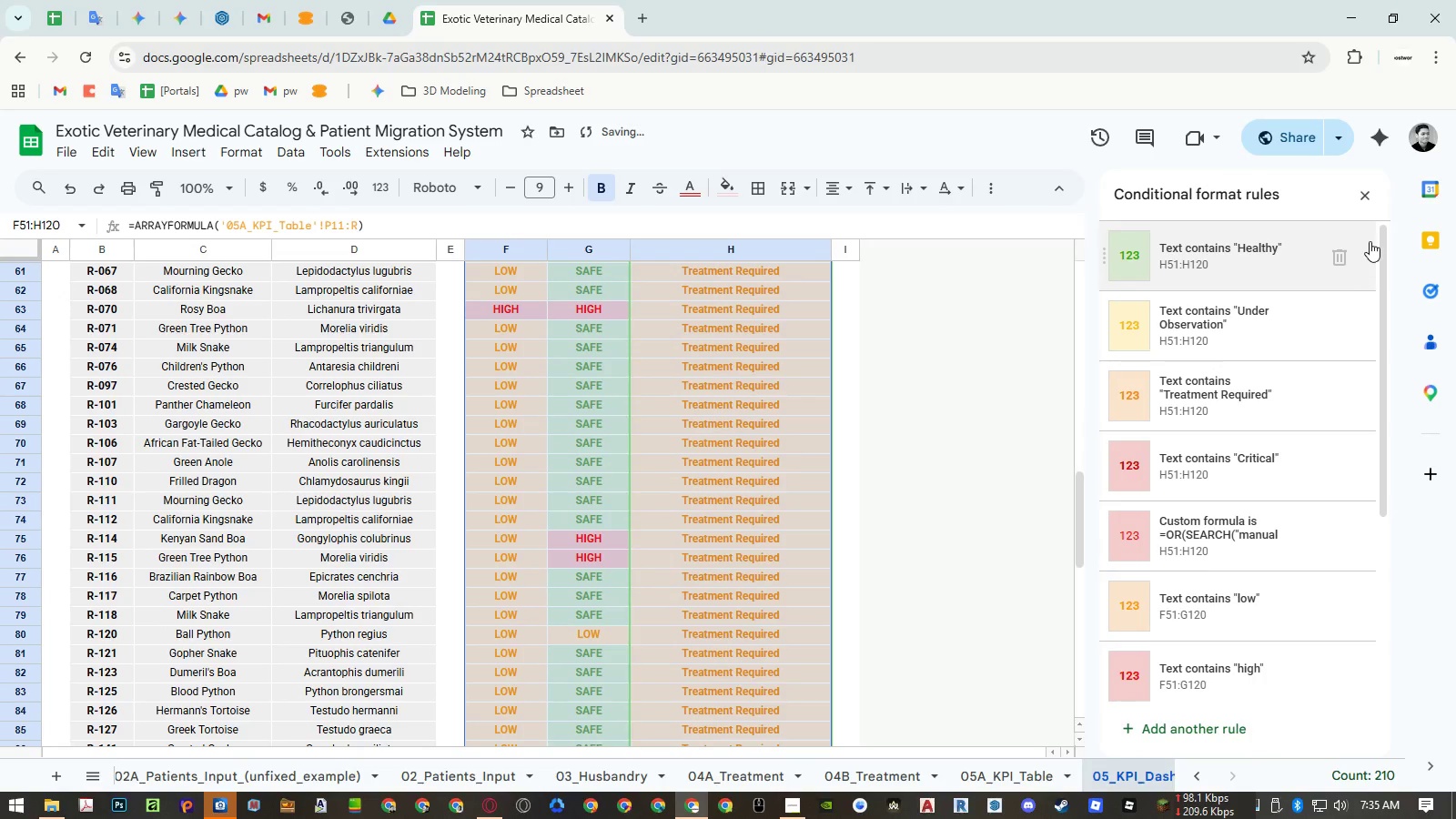 
left_click([1367, 199])
 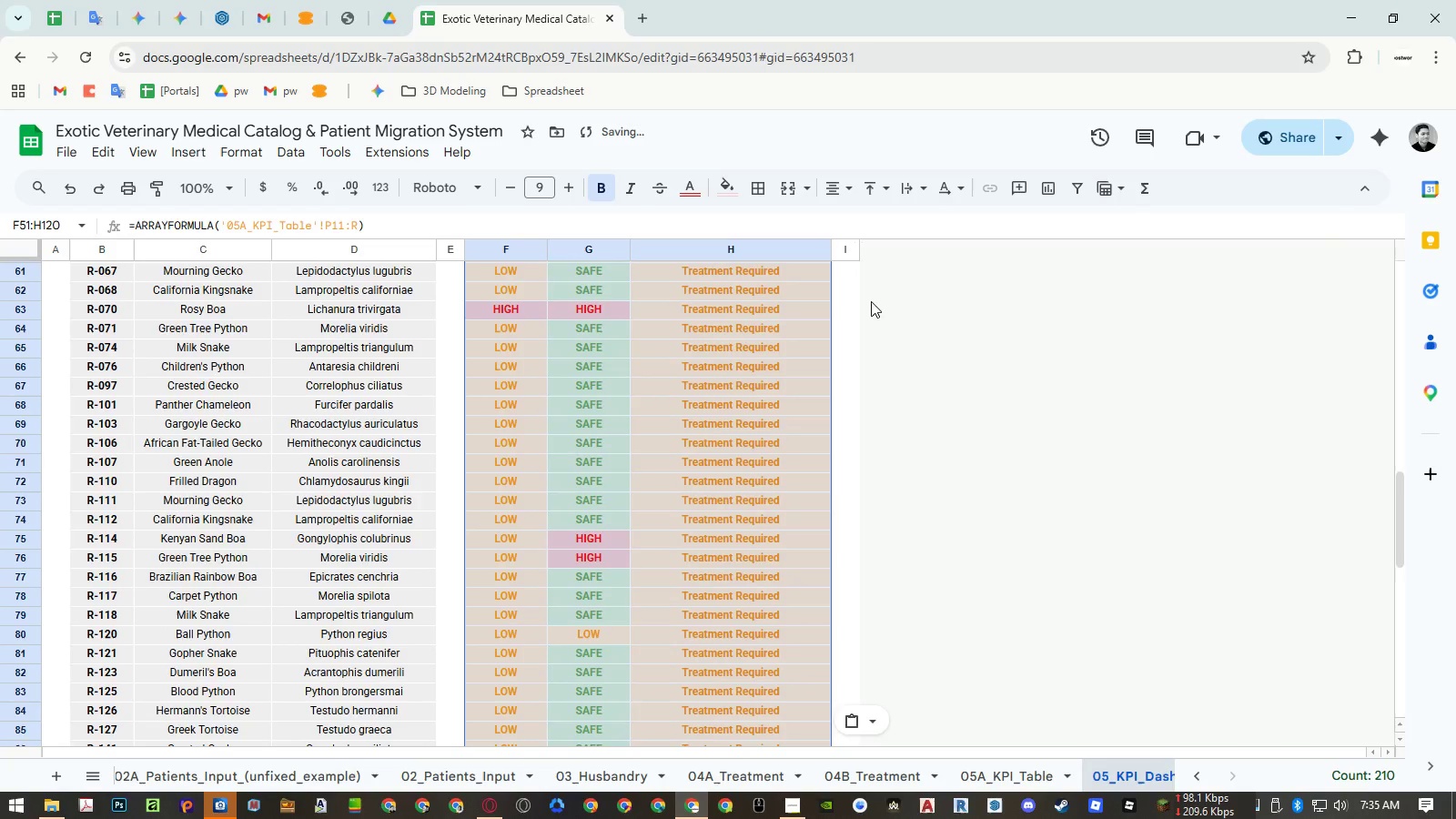 
scroll: coordinate [707, 336], scroll_direction: up, amount: 4.0
 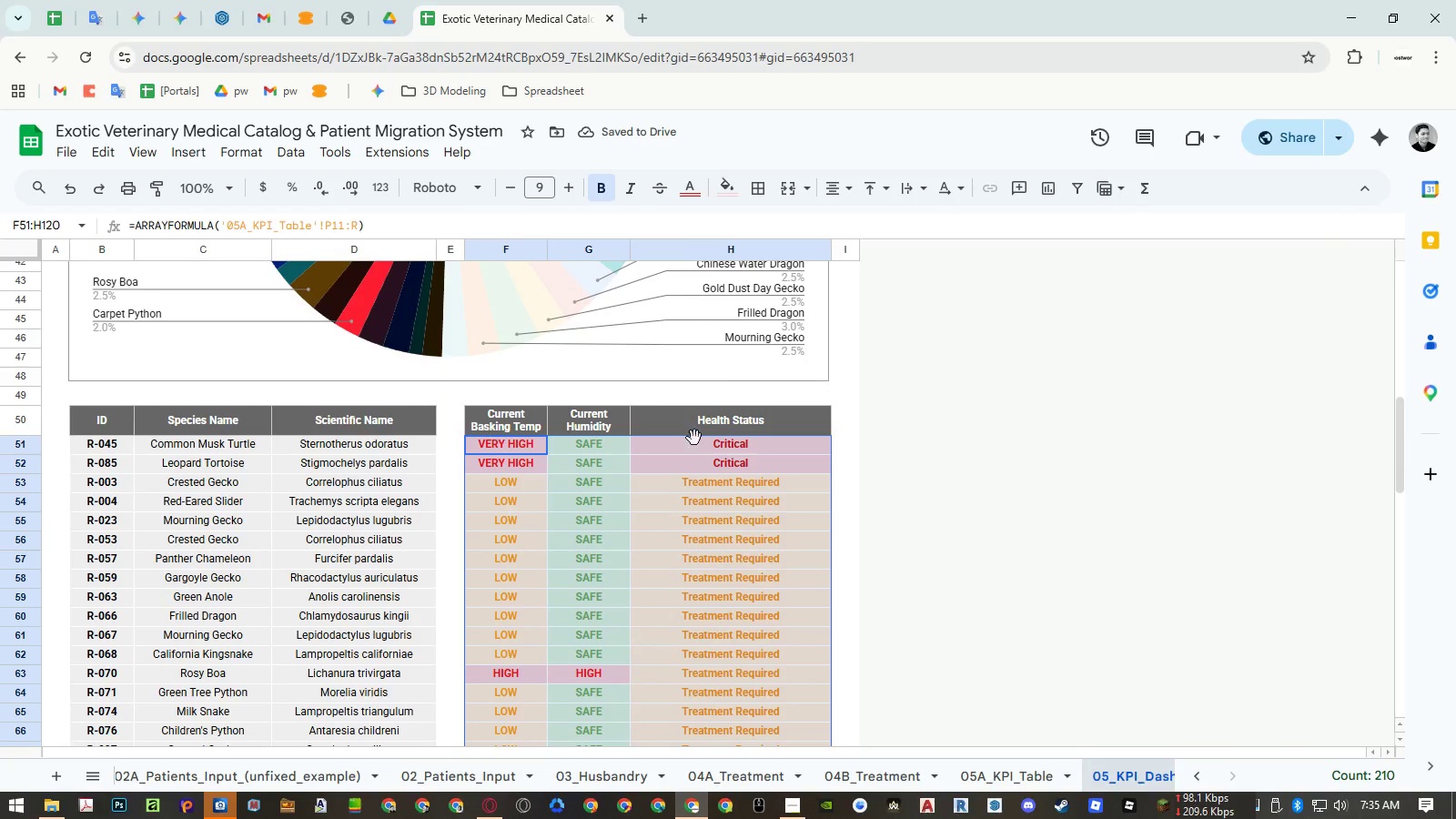 
left_click([686, 474])
 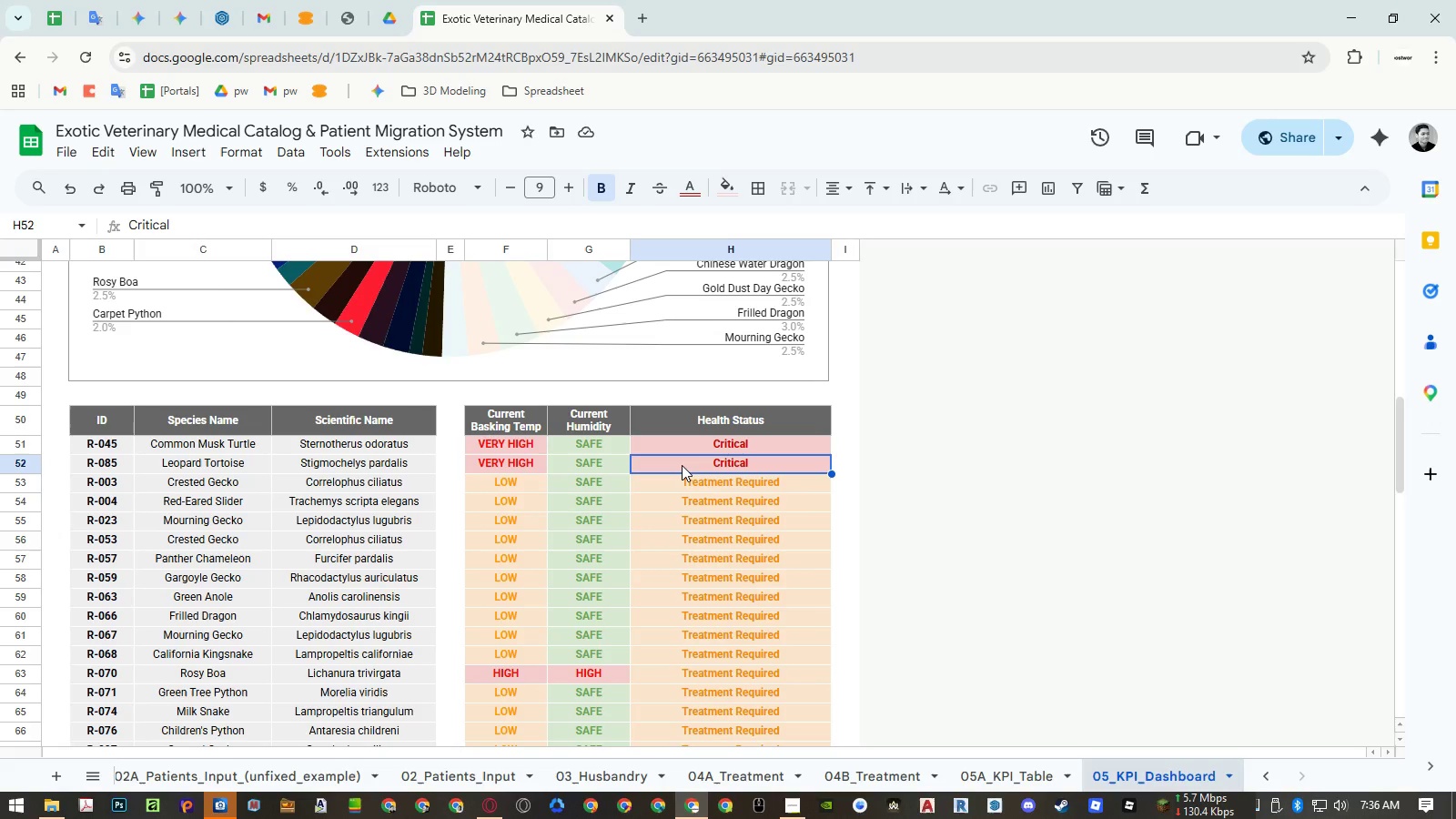 
wait(10.28)
 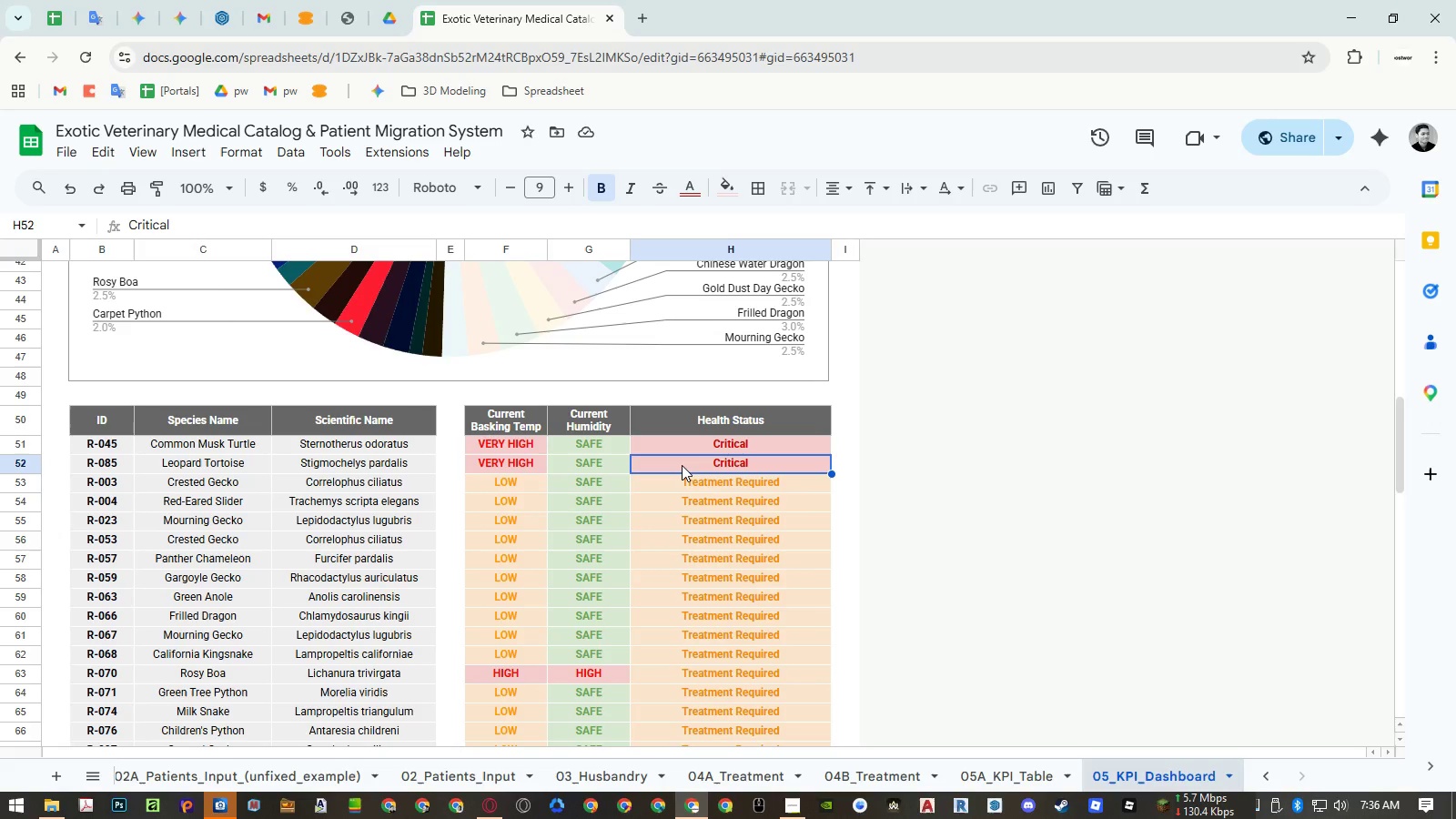 
left_click([804, 809])